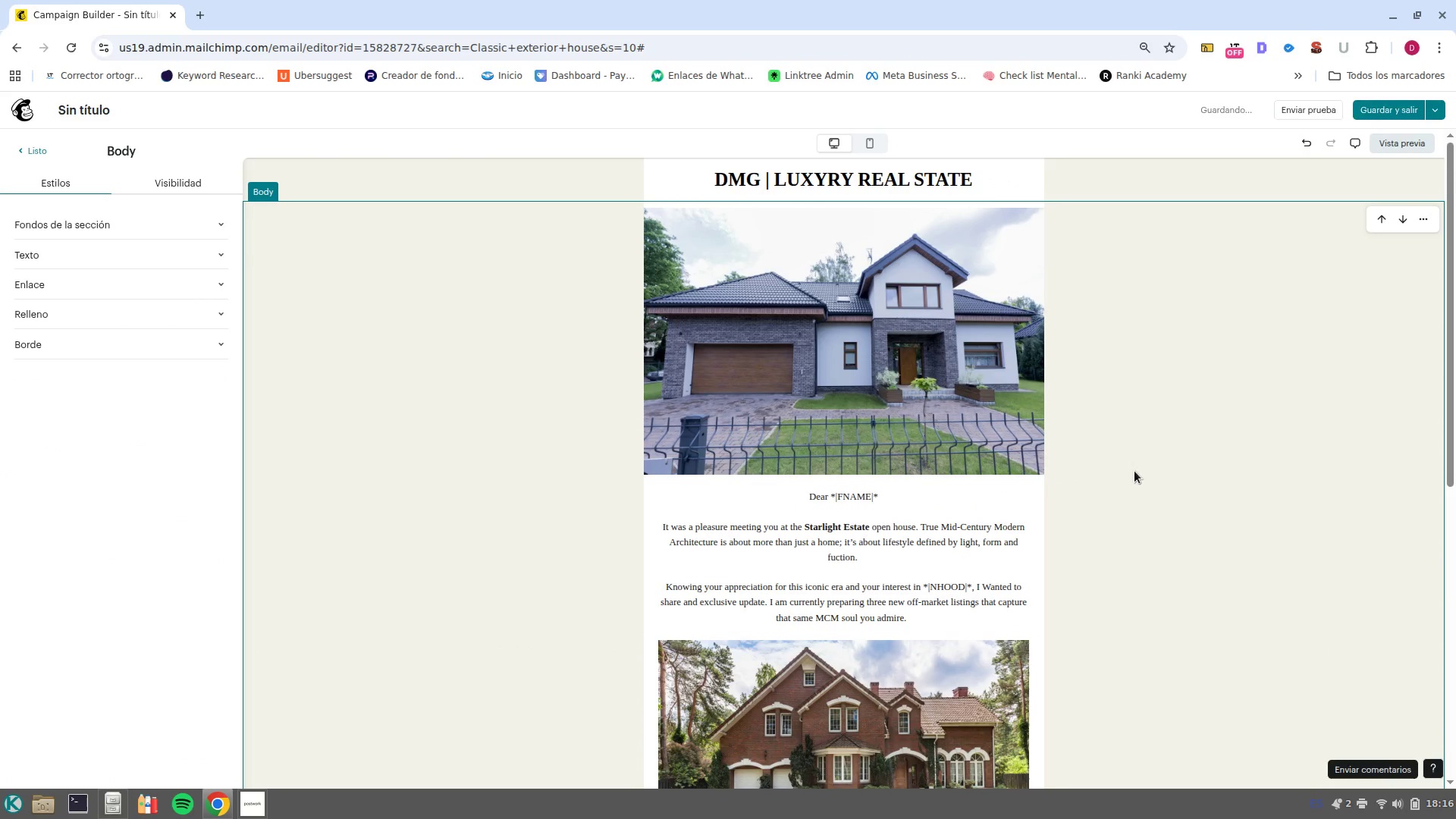 
scroll: coordinate [1134, 471], scroll_direction: down, amount: 2.0
 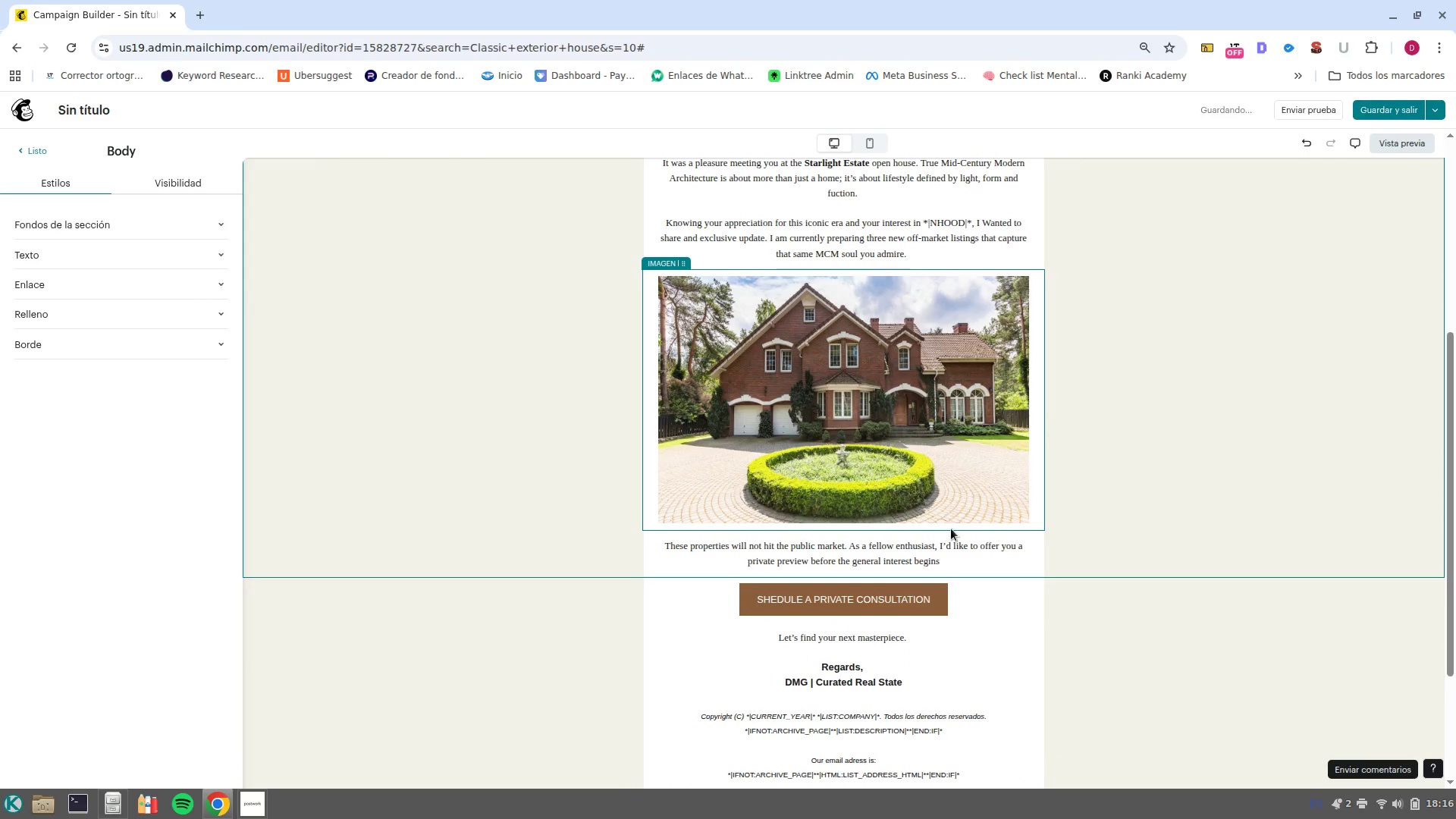 
left_click([859, 599])
 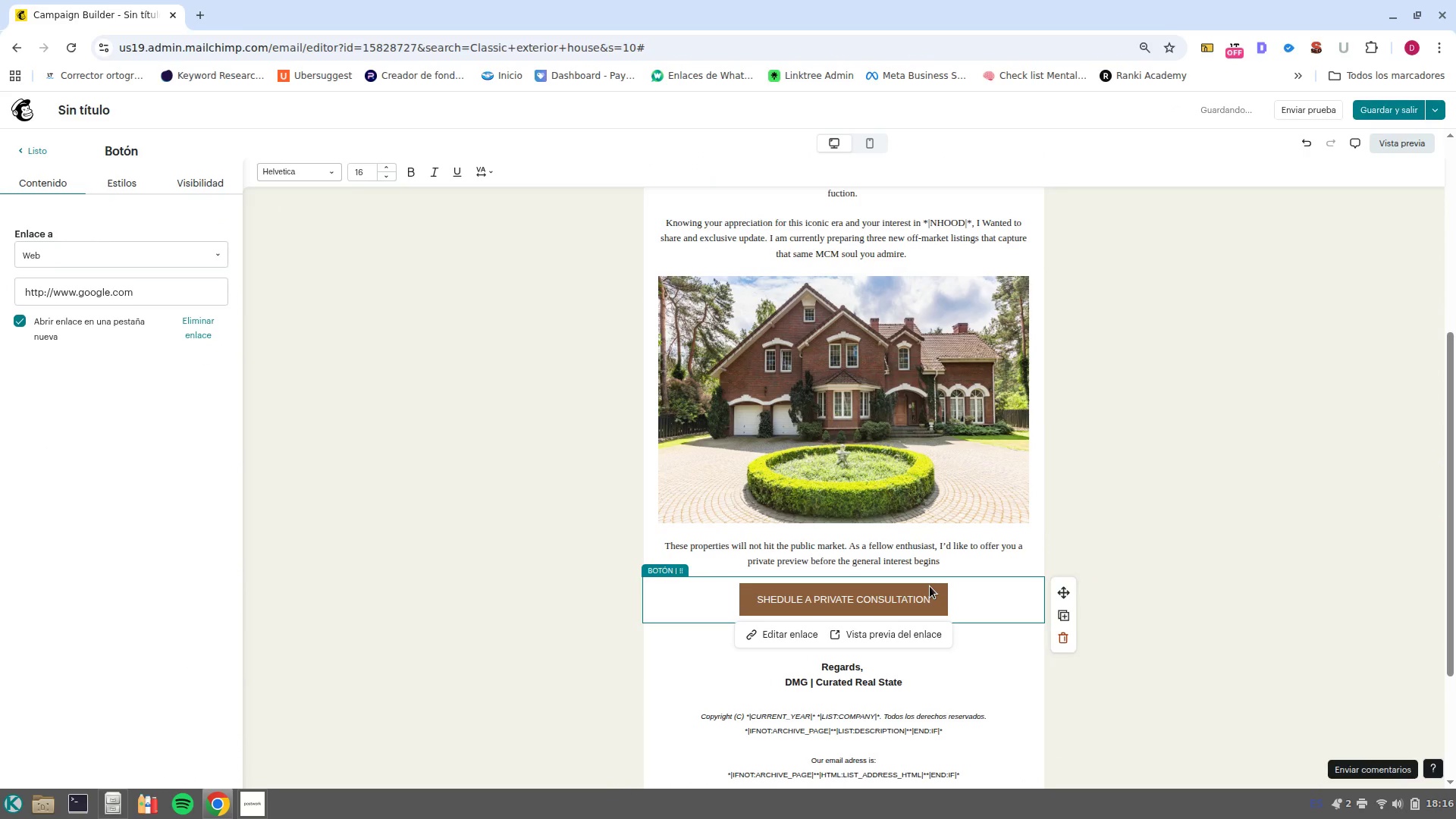 
left_click([934, 597])
 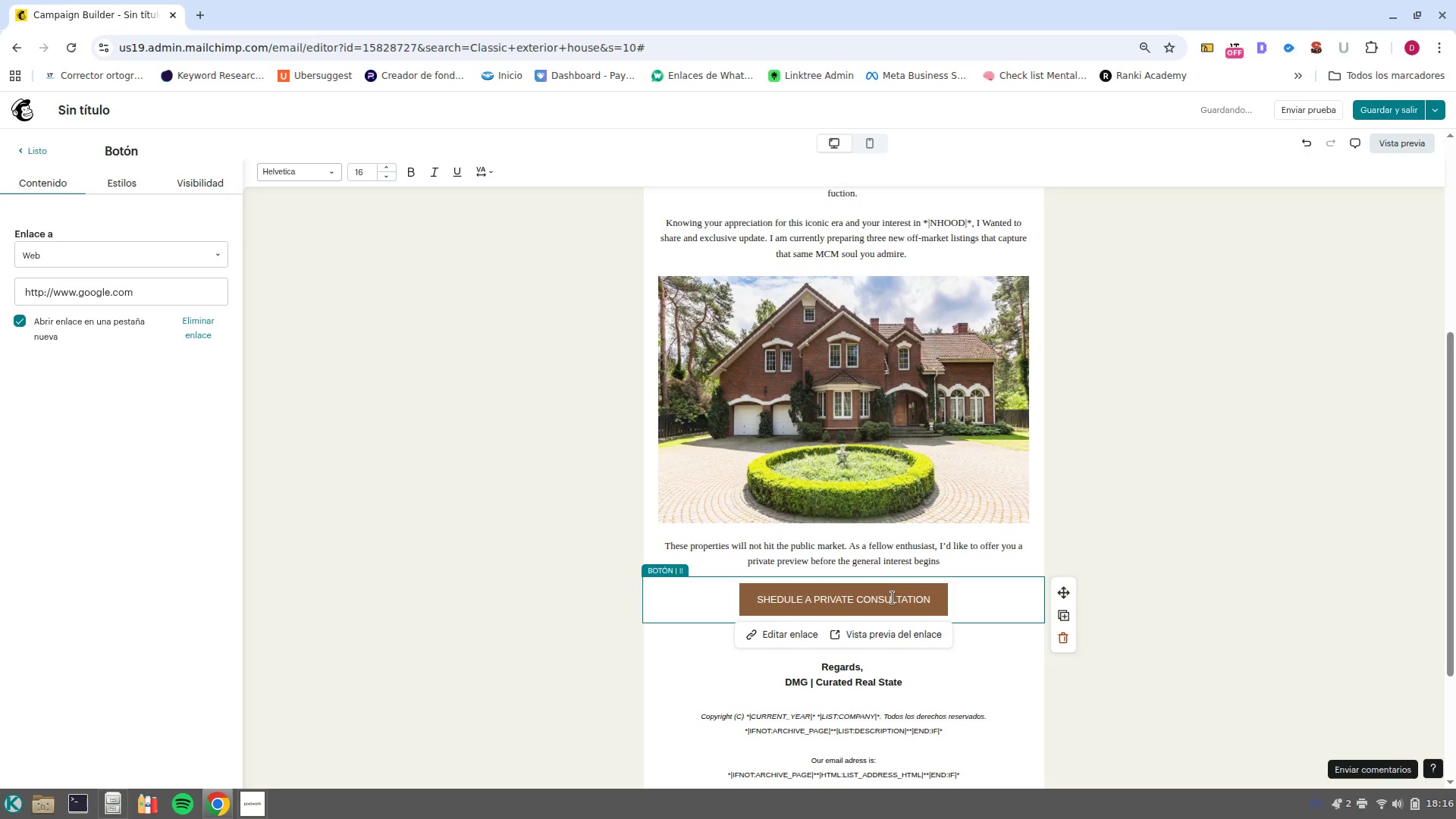 
double_click([892, 598])
 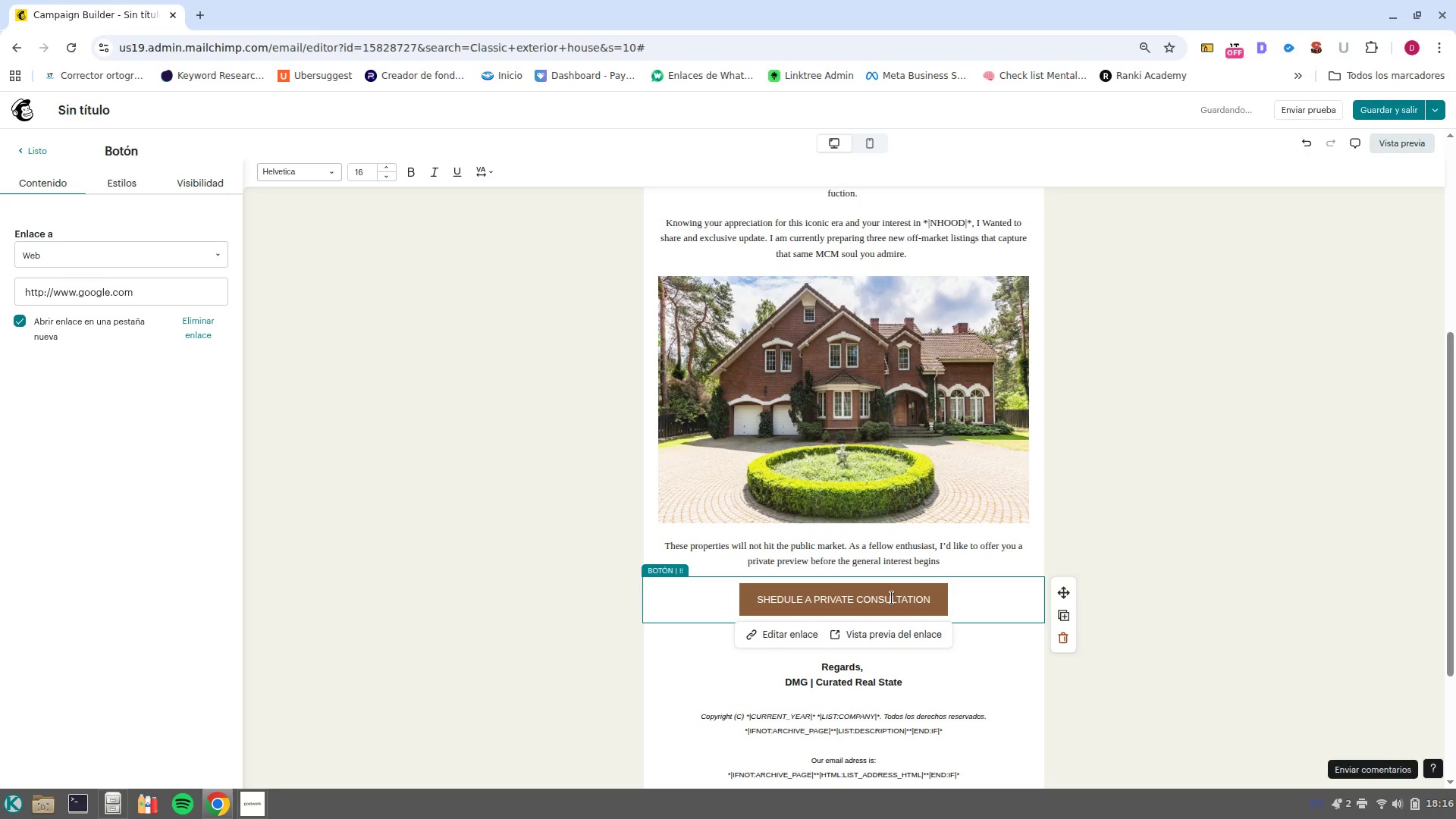 
triple_click([892, 598])
 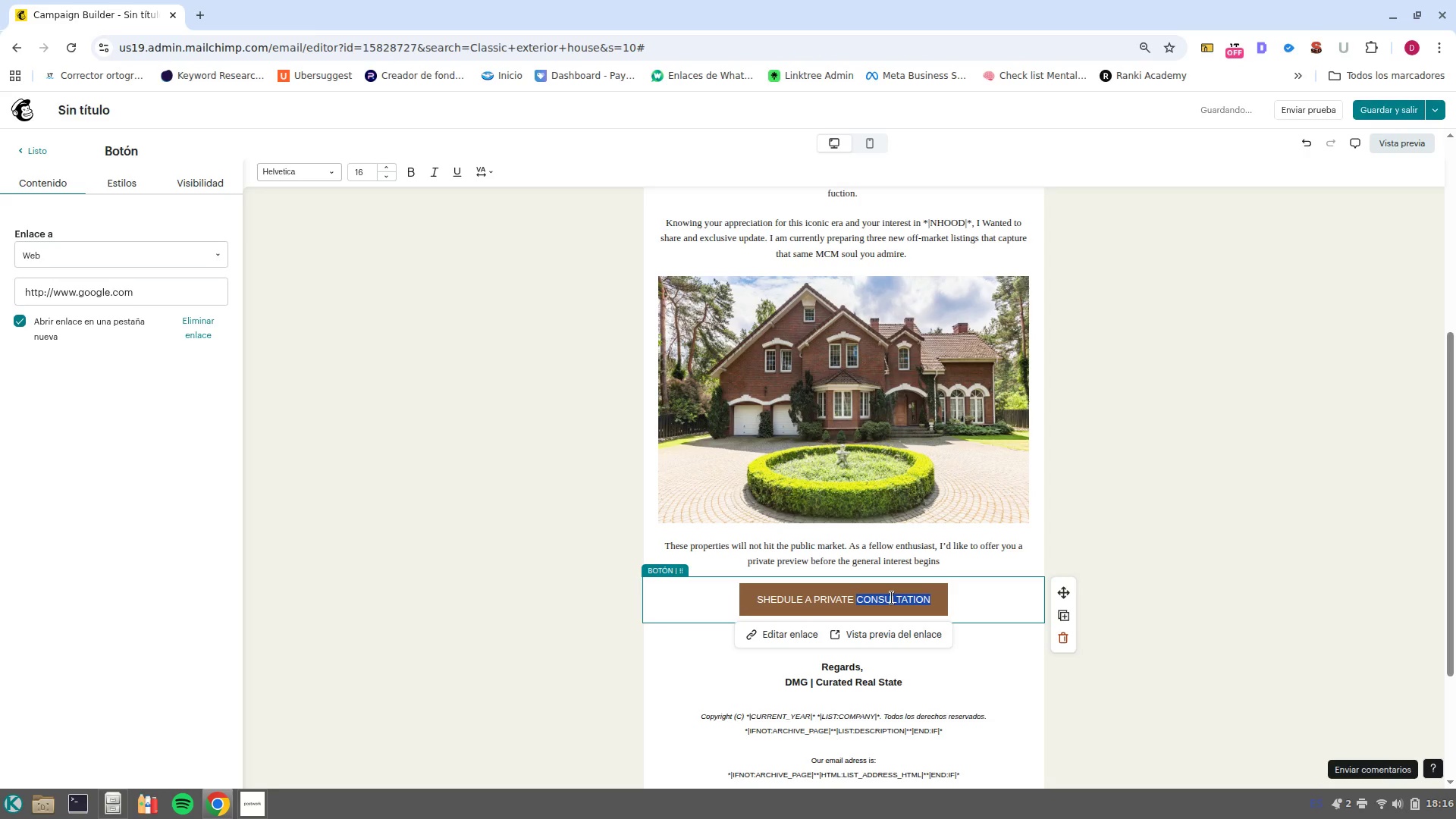 
left_click([892, 598])
 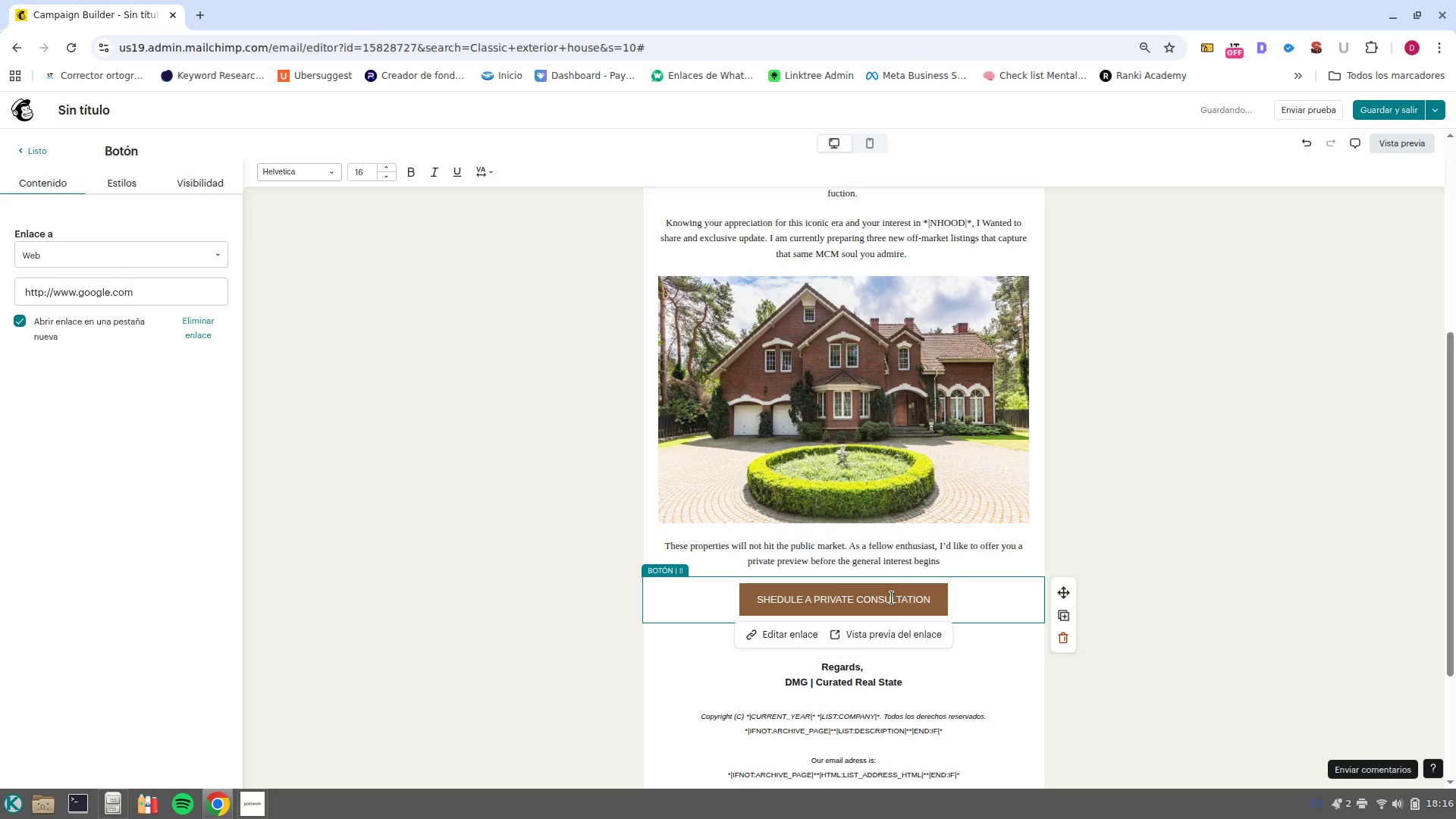 
double_click([892, 598])
 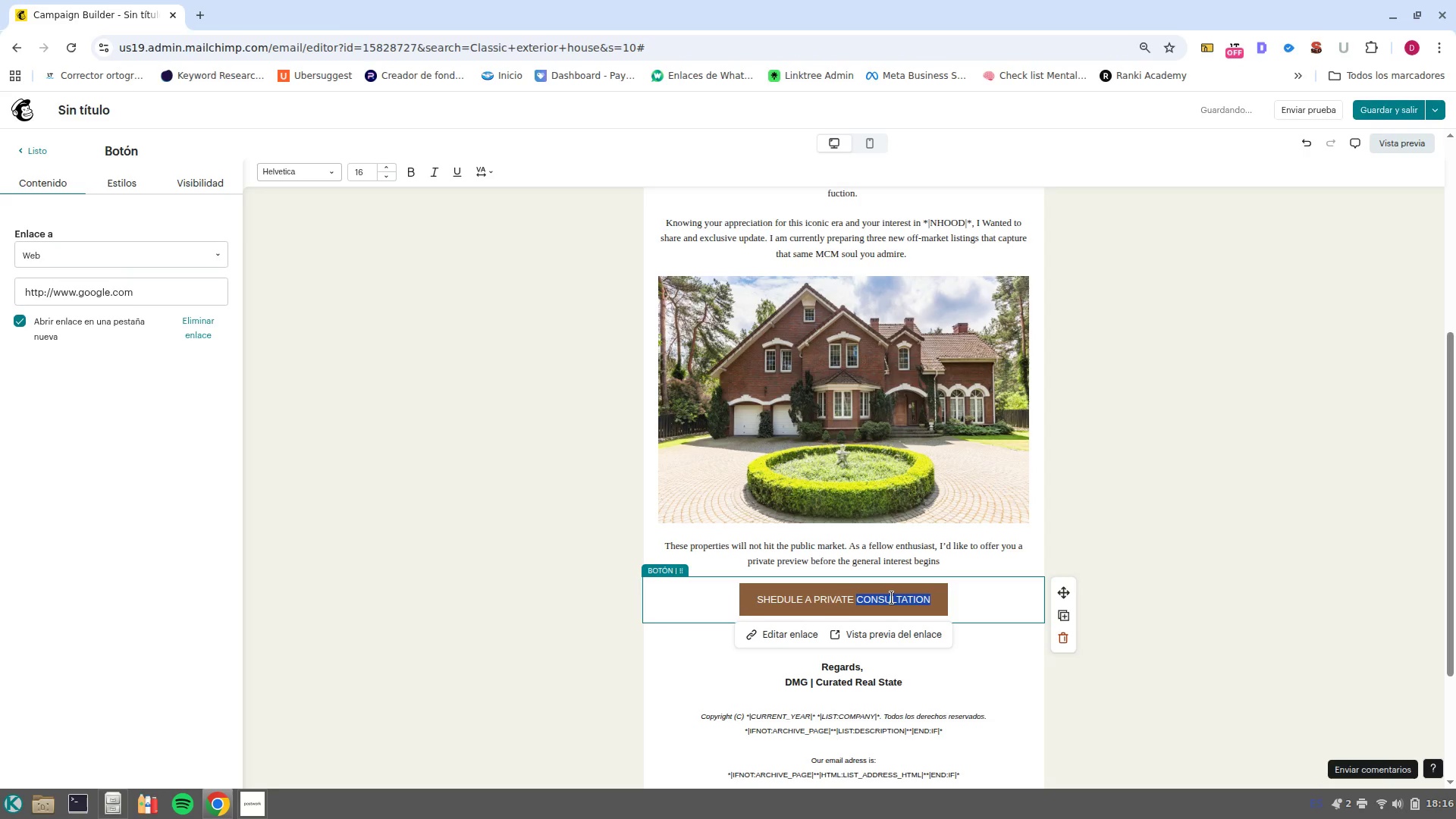 
left_click([892, 598])
 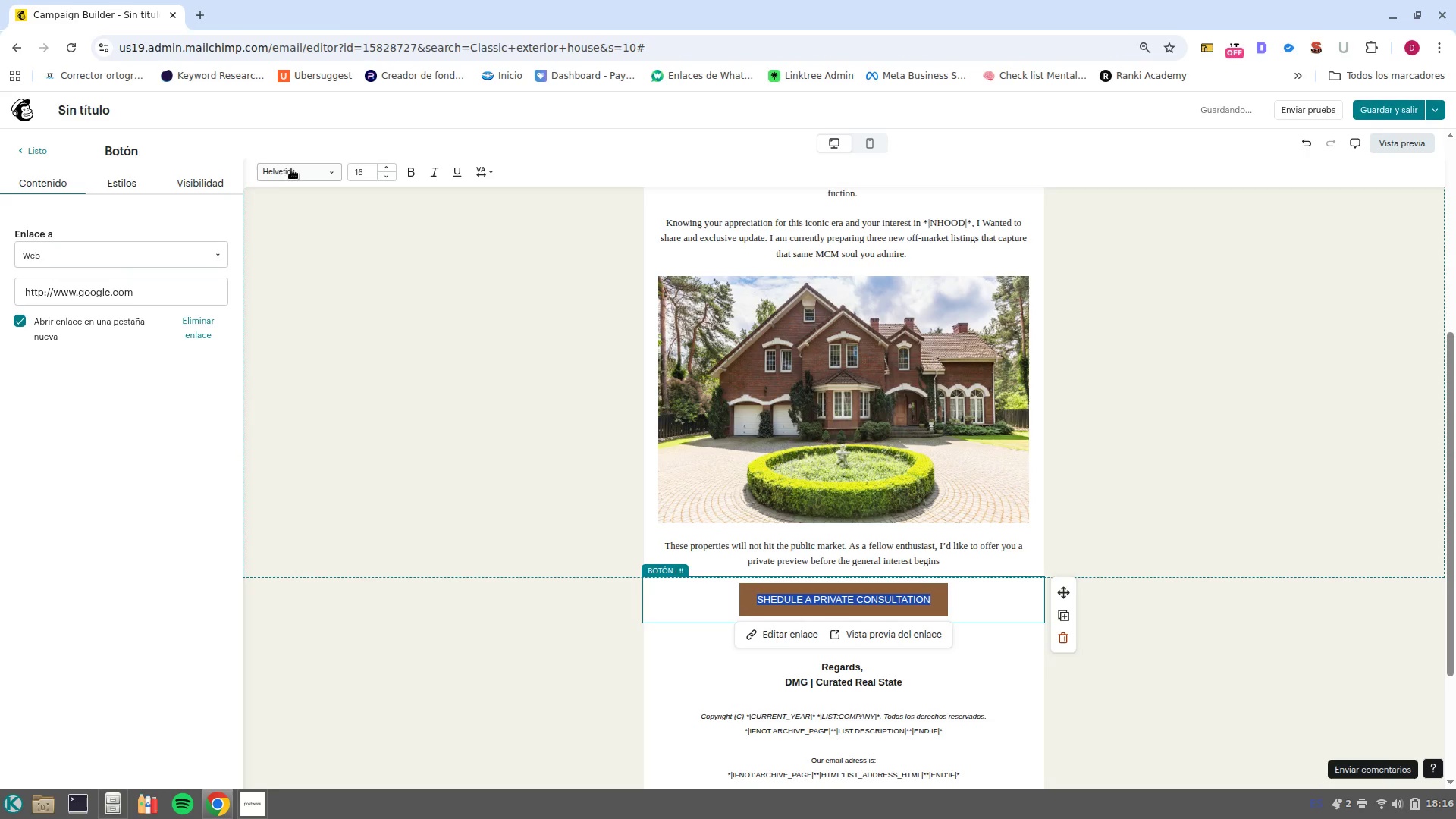 
left_click([300, 182])
 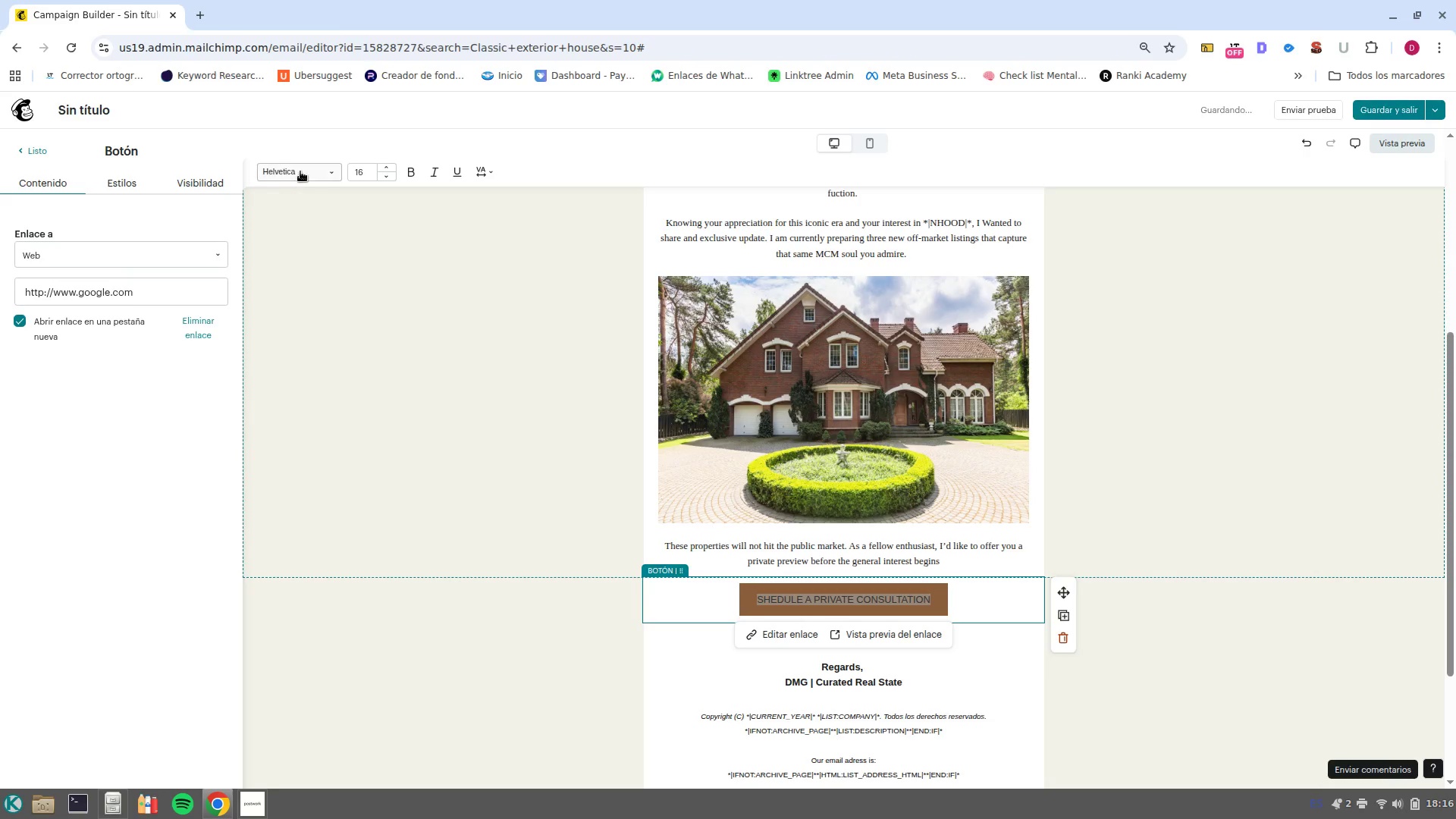 
left_click([300, 171])
 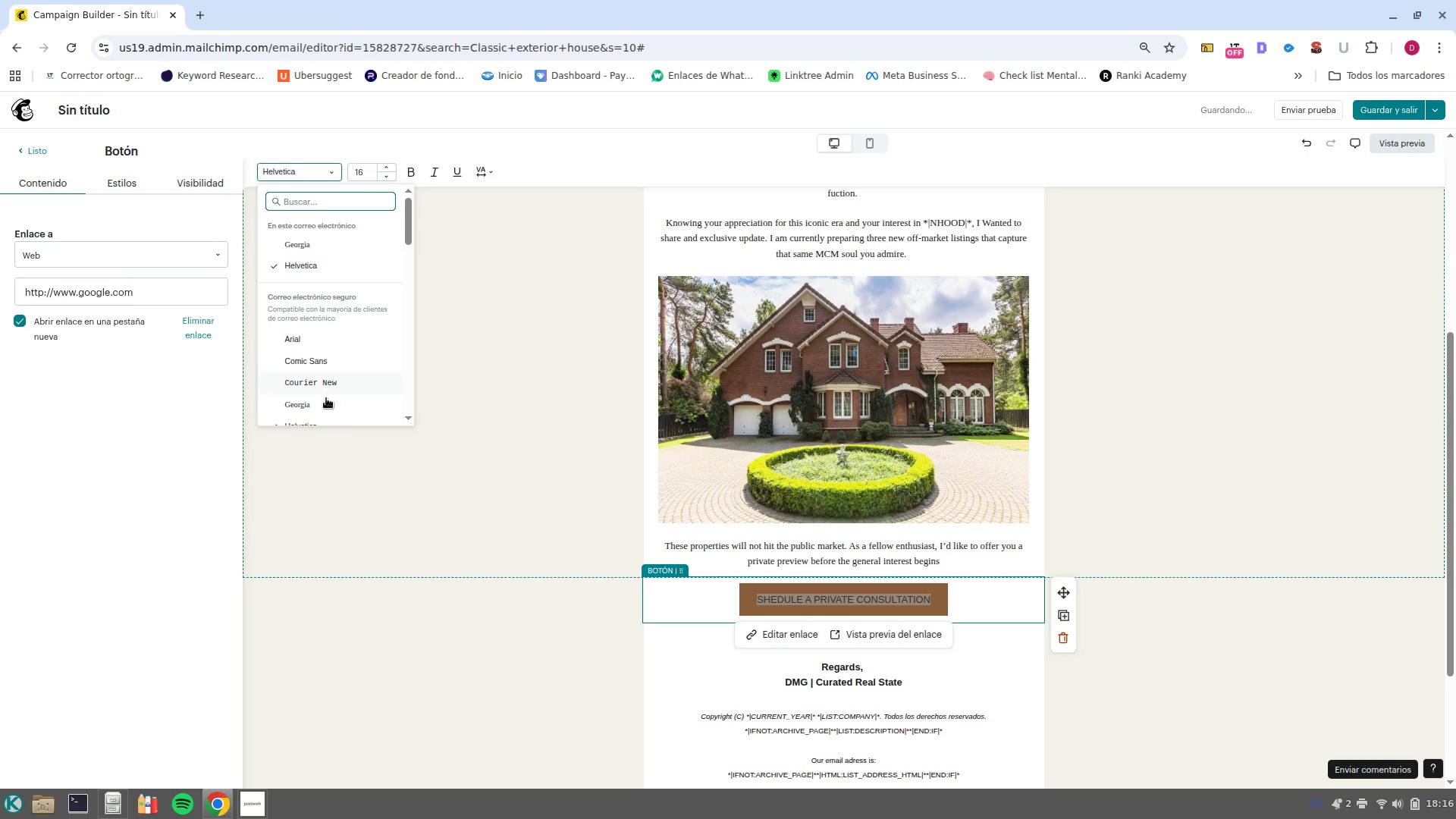 
left_click([323, 409])
 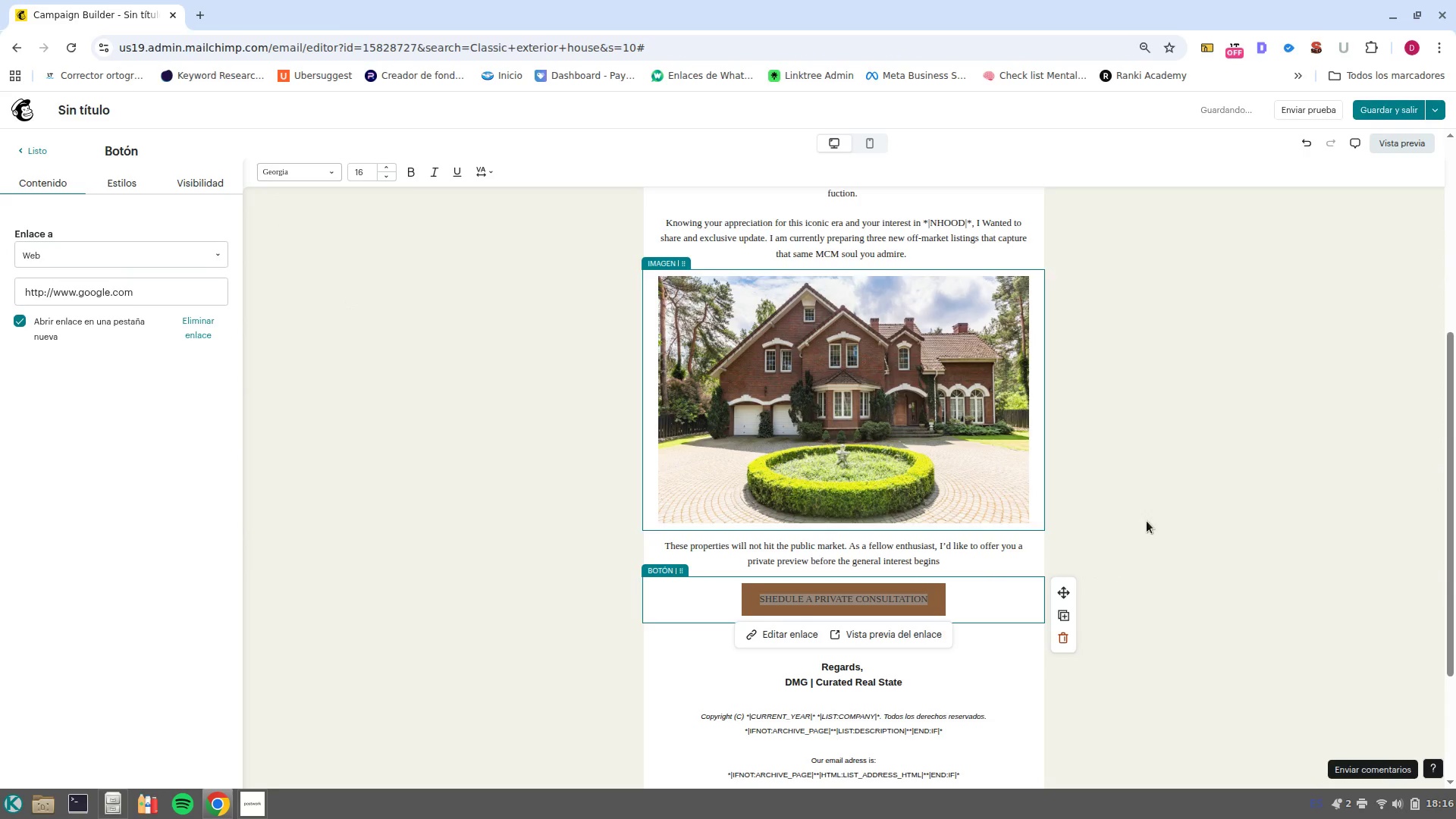 
left_click([1135, 526])
 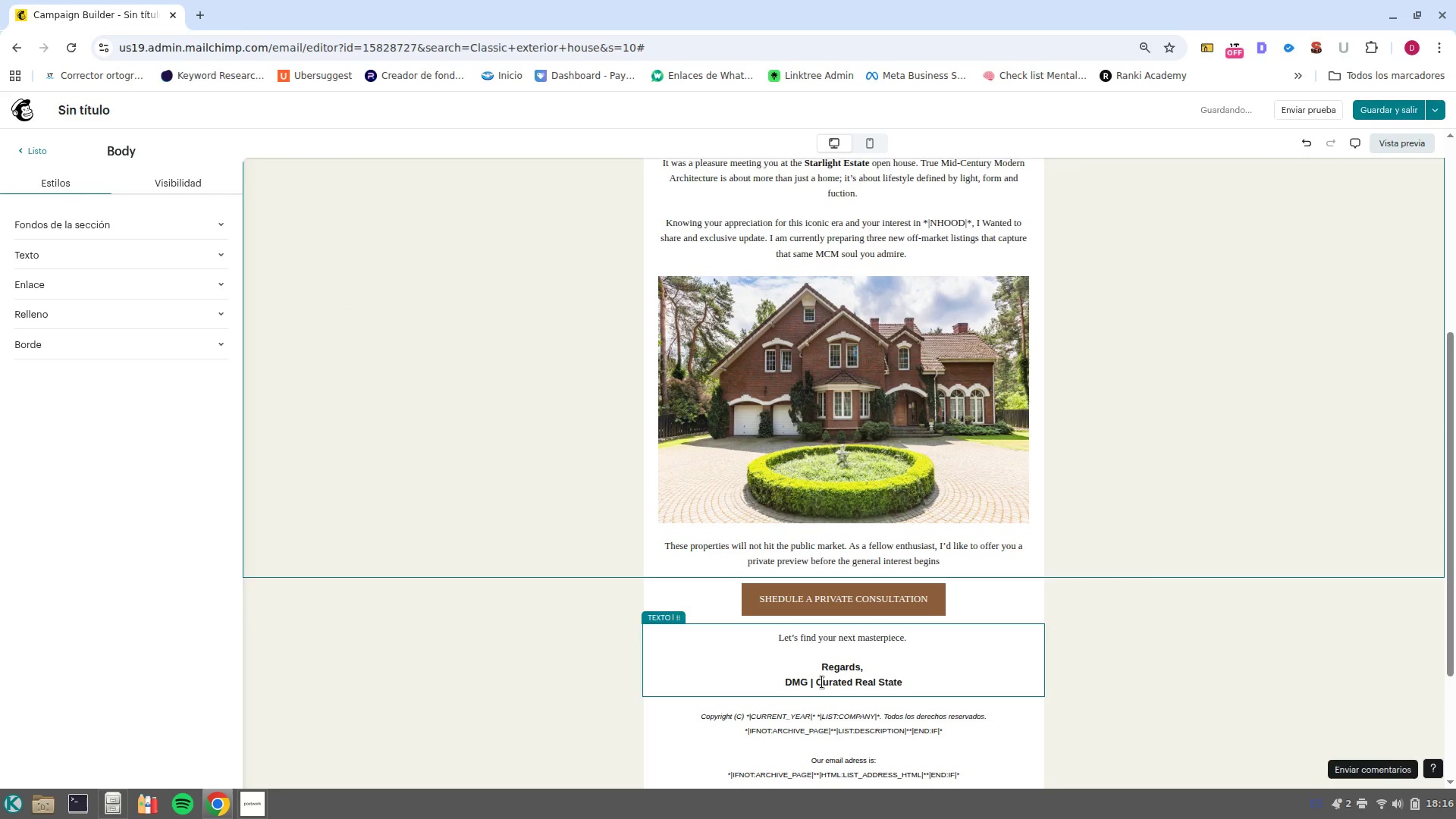 
left_click([822, 682])
 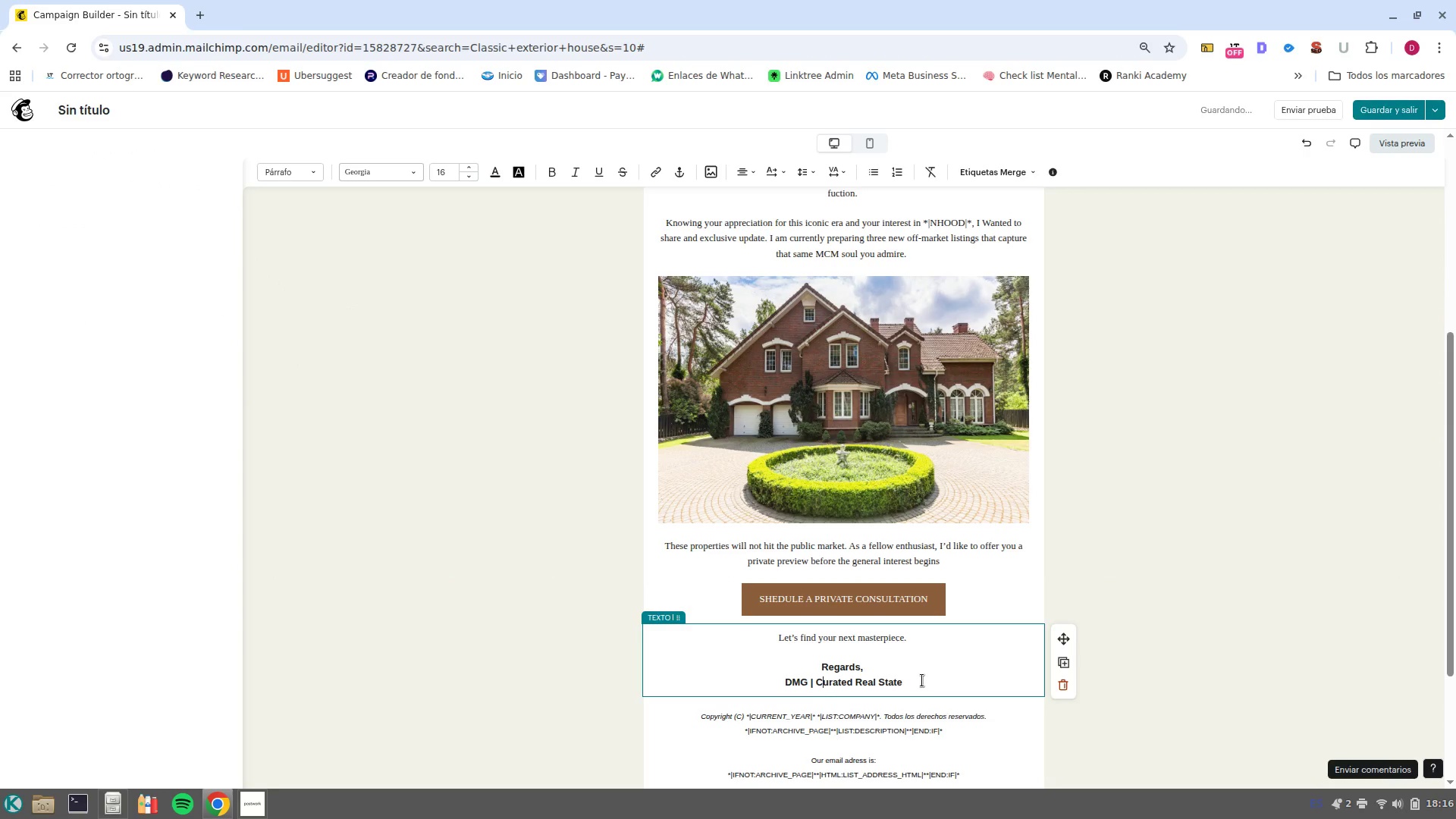 
left_click_drag(start_coordinate=[905, 682], to_coordinate=[799, 652])
 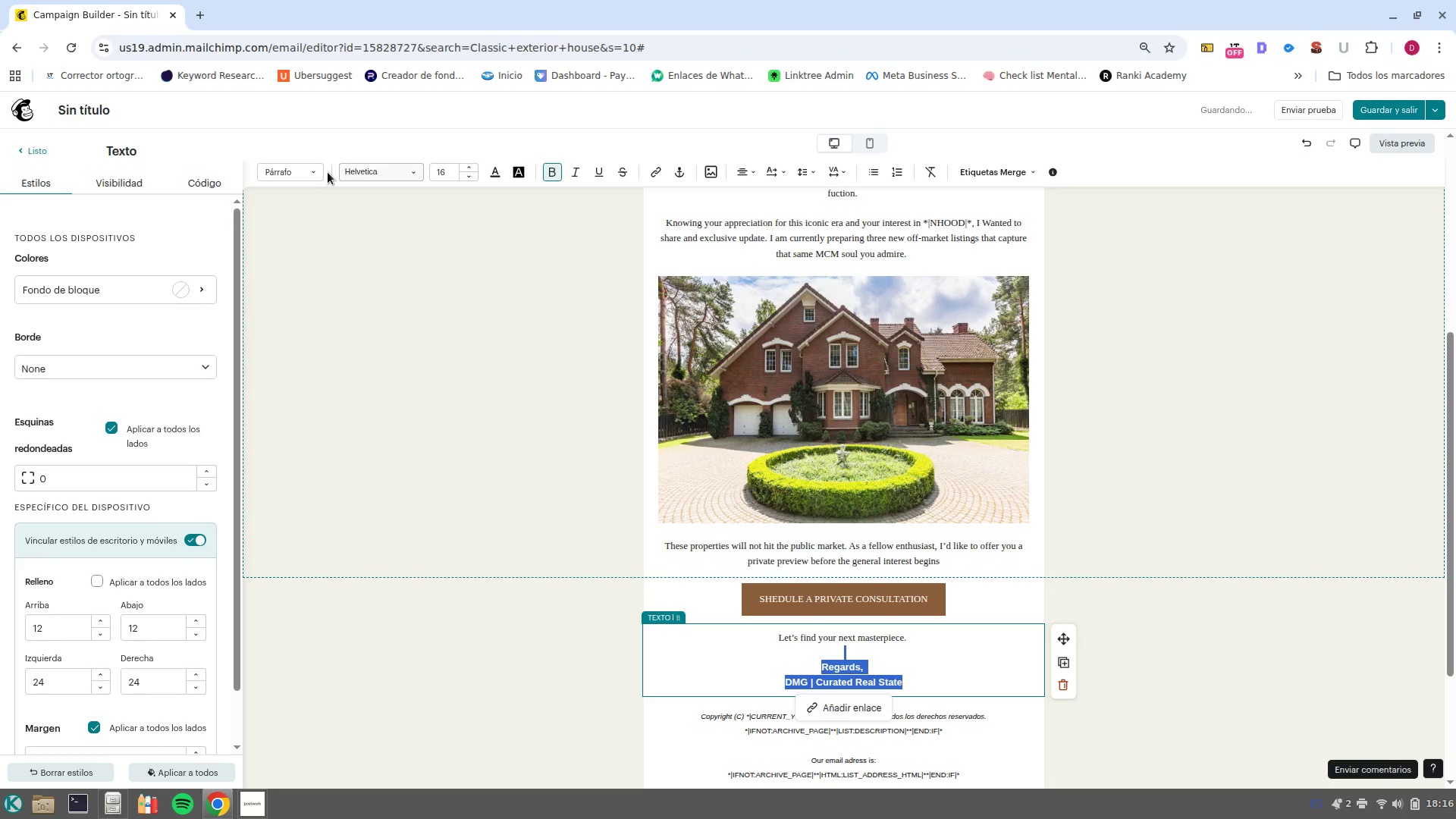 
left_click([364, 170])
 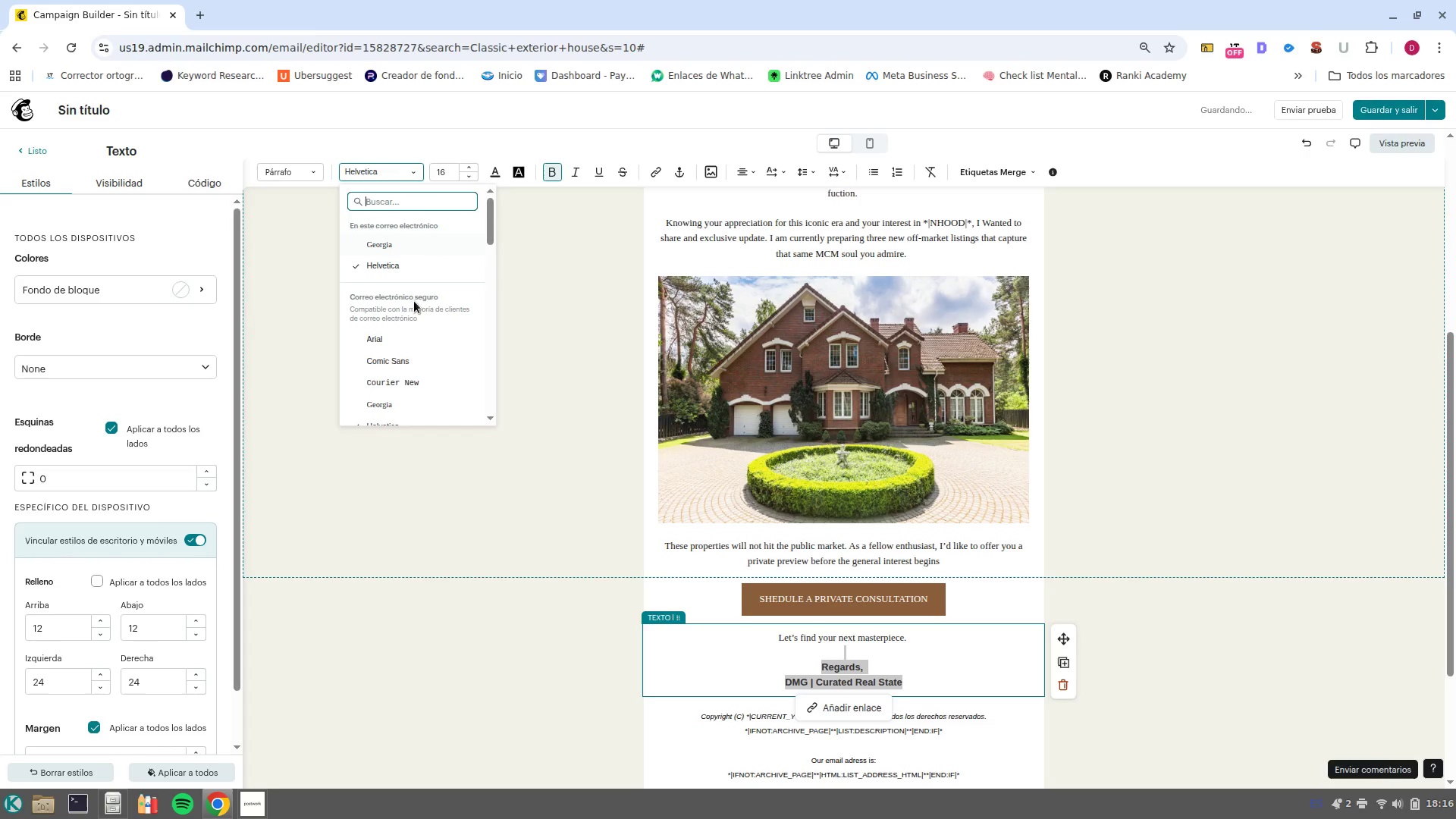 
scroll: coordinate [410, 351], scroll_direction: down, amount: 1.0
 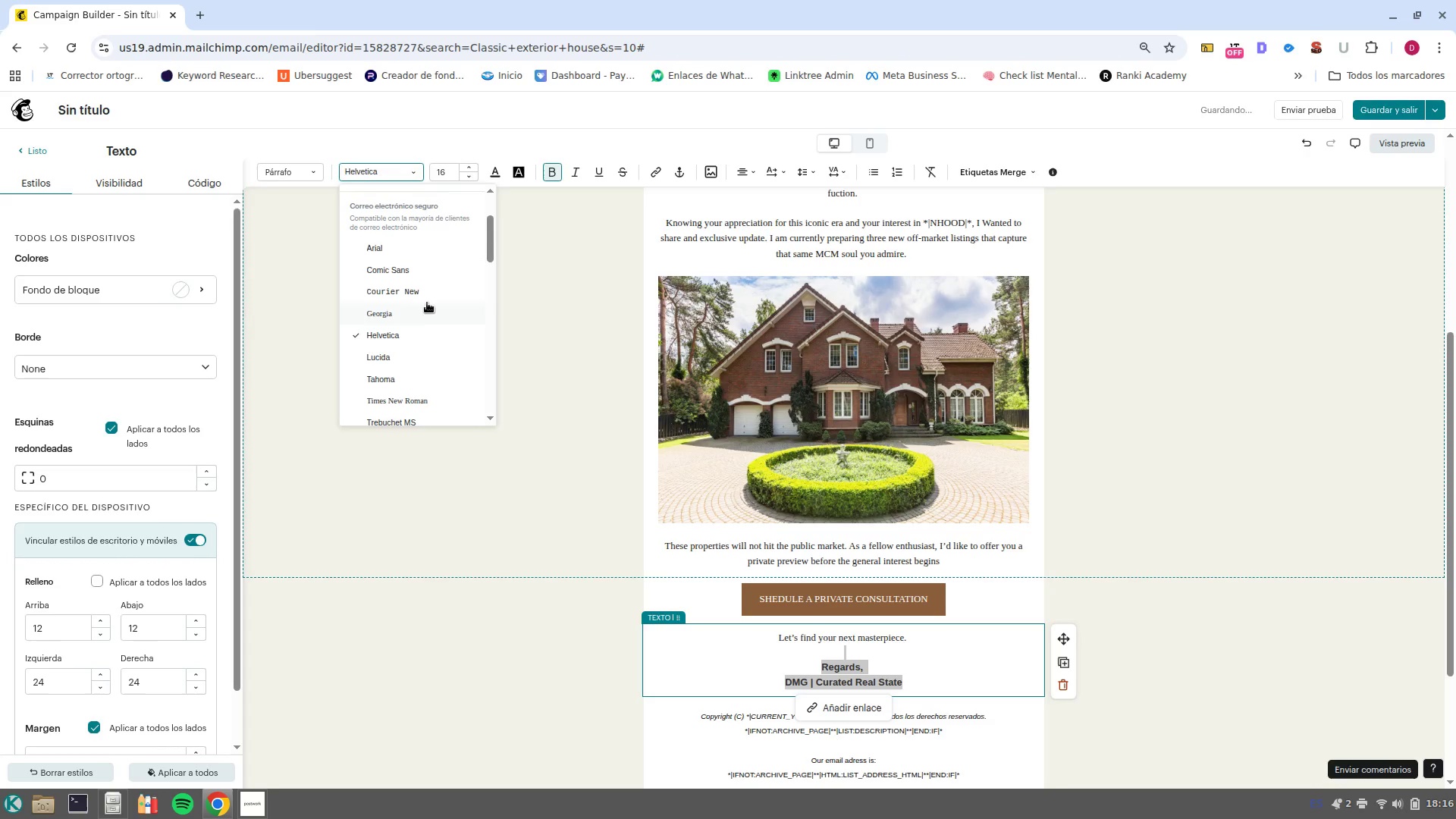 
left_click([428, 308])
 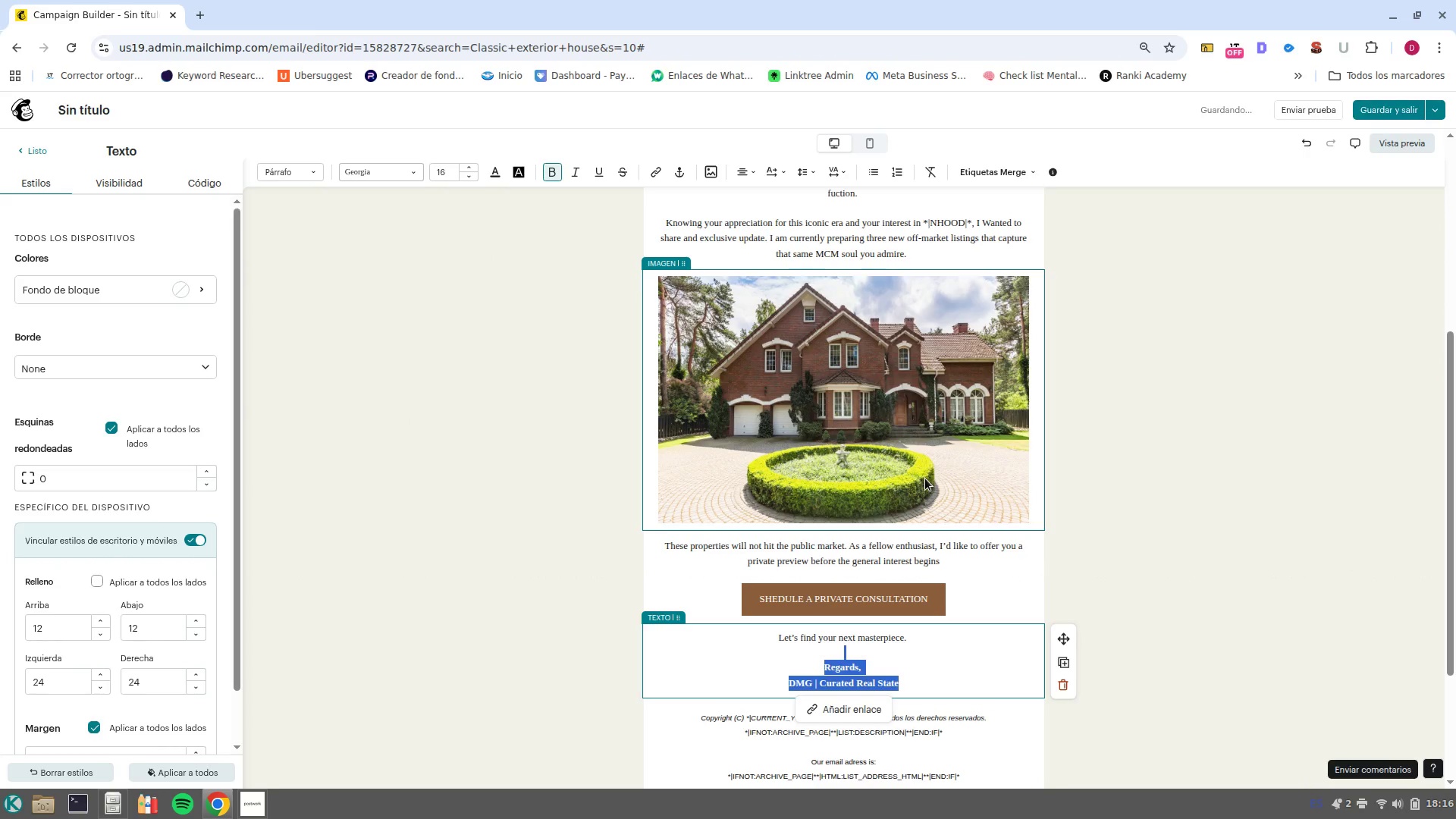 
left_click([1182, 595])
 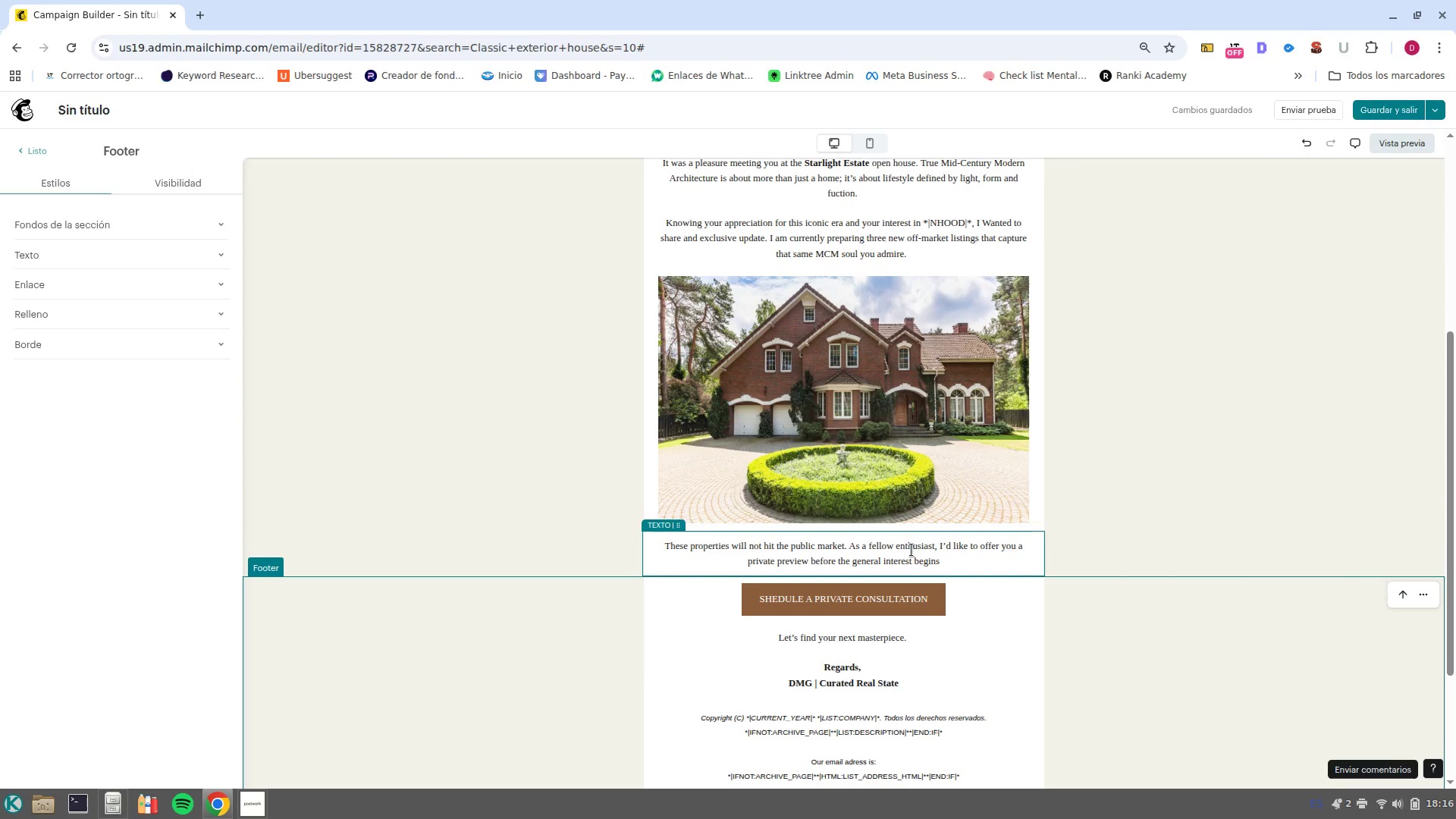 
double_click([924, 554])
 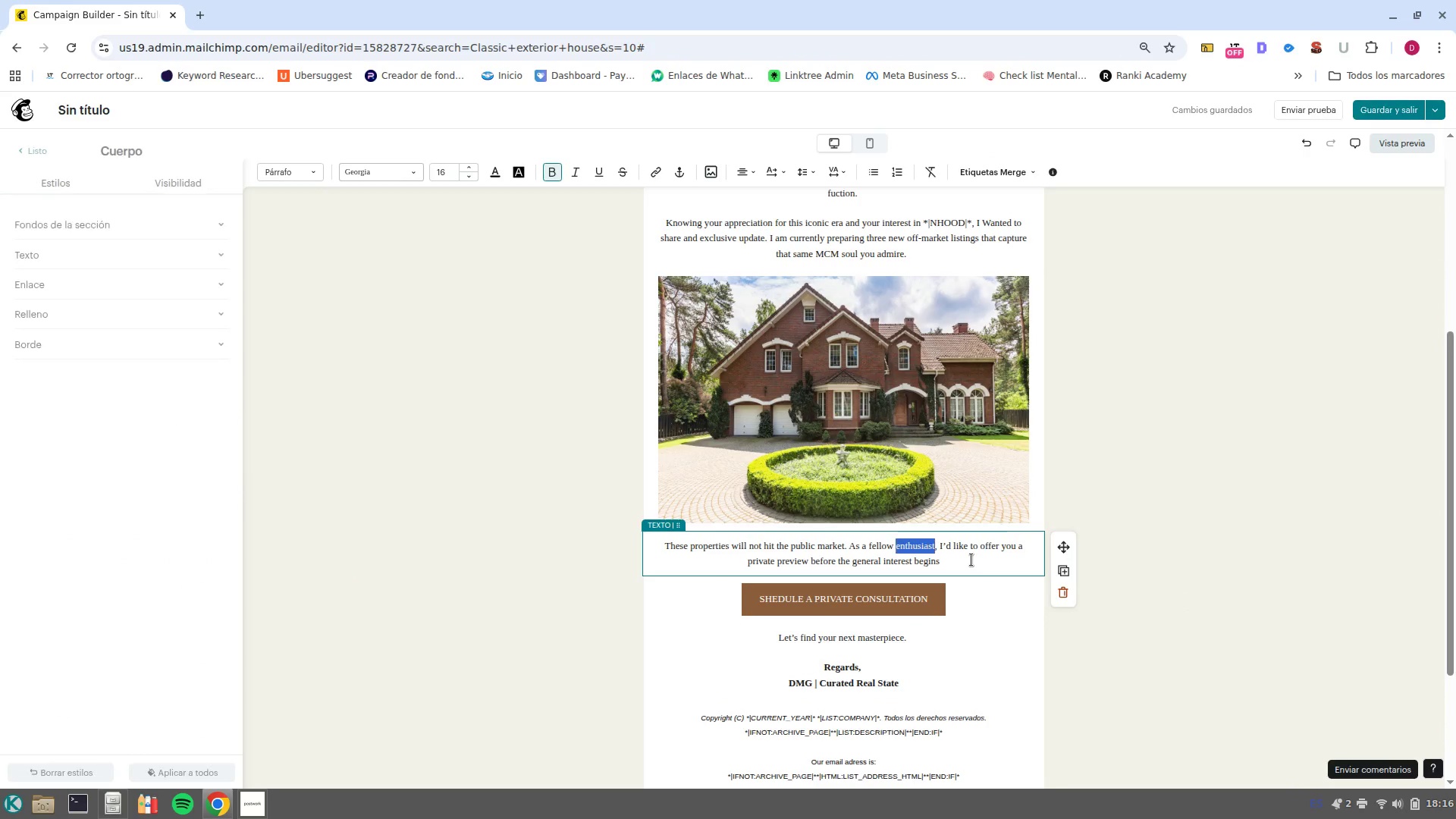 
left_click([971, 560])
 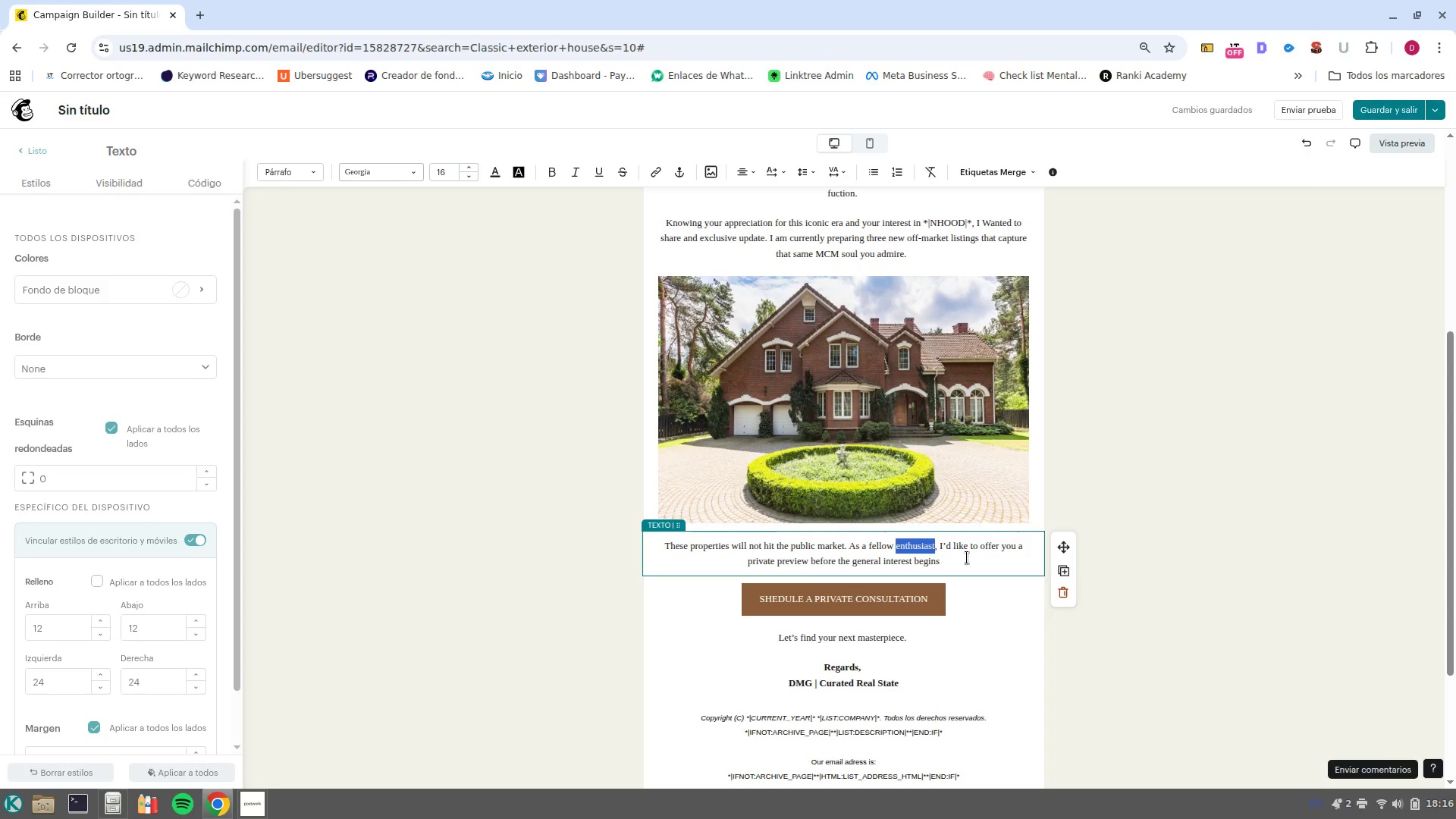 
left_click([948, 566])
 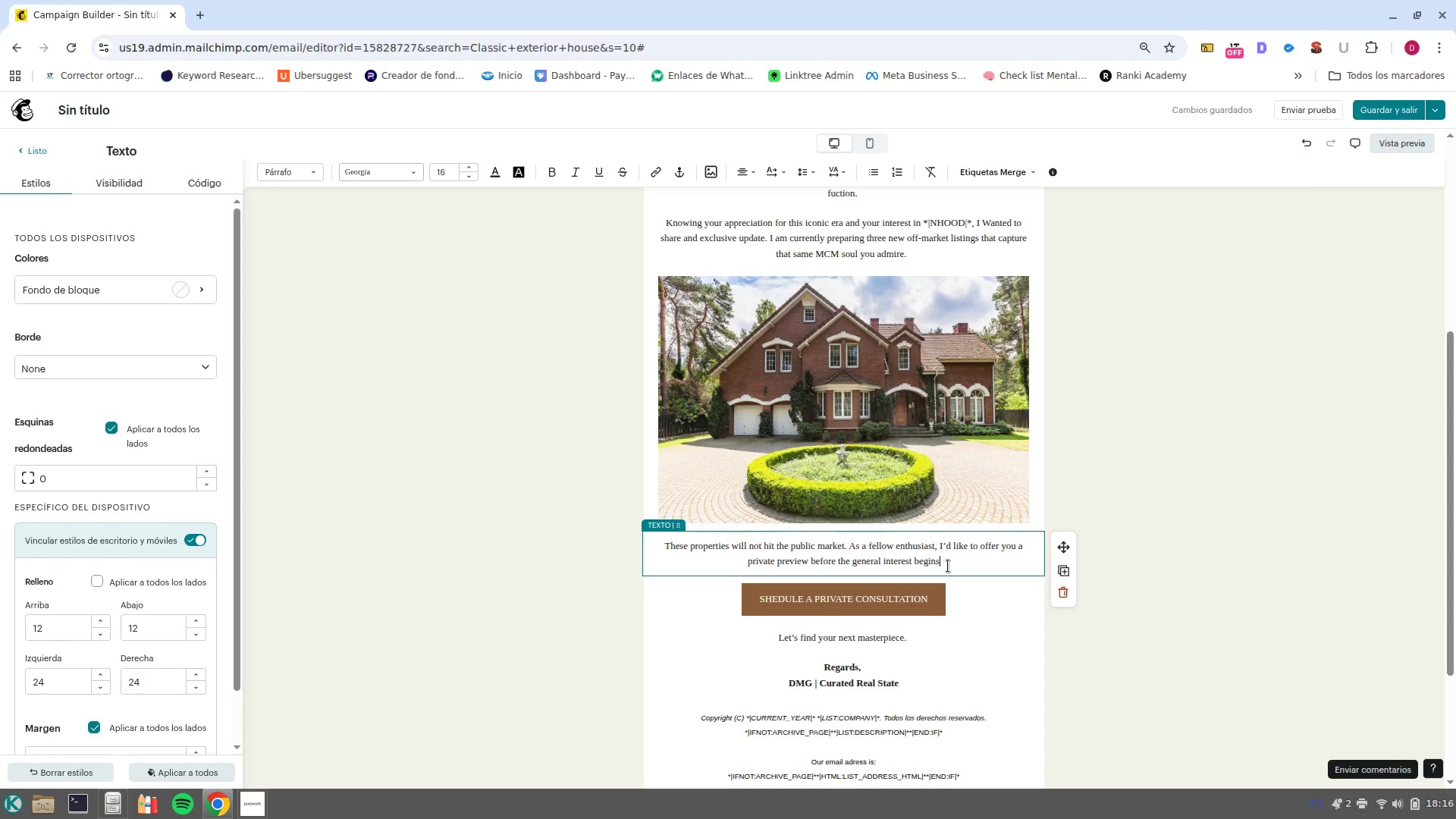 
key(Period)
 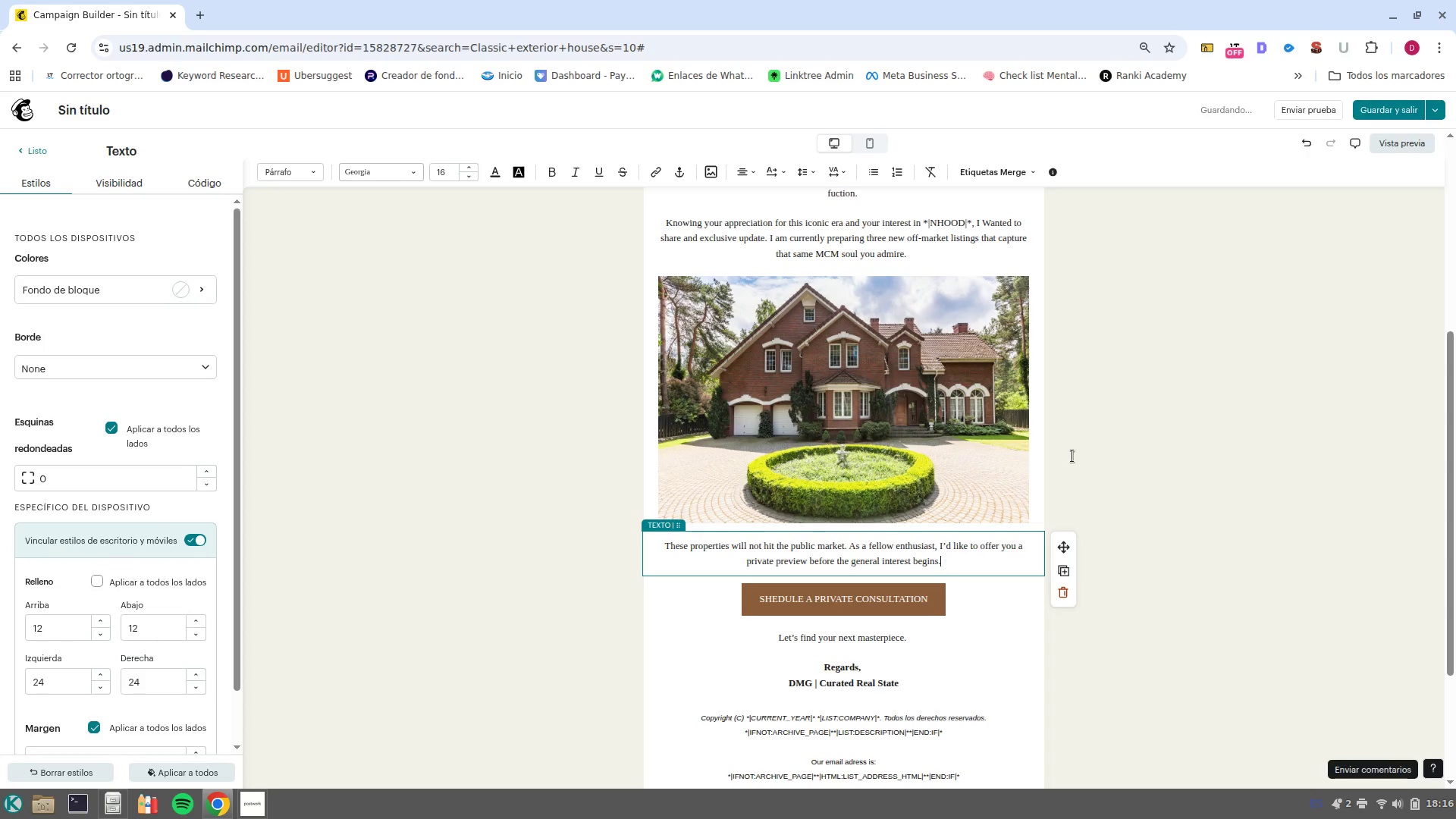 
scroll: coordinate [982, 437], scroll_direction: up, amount: 5.0
 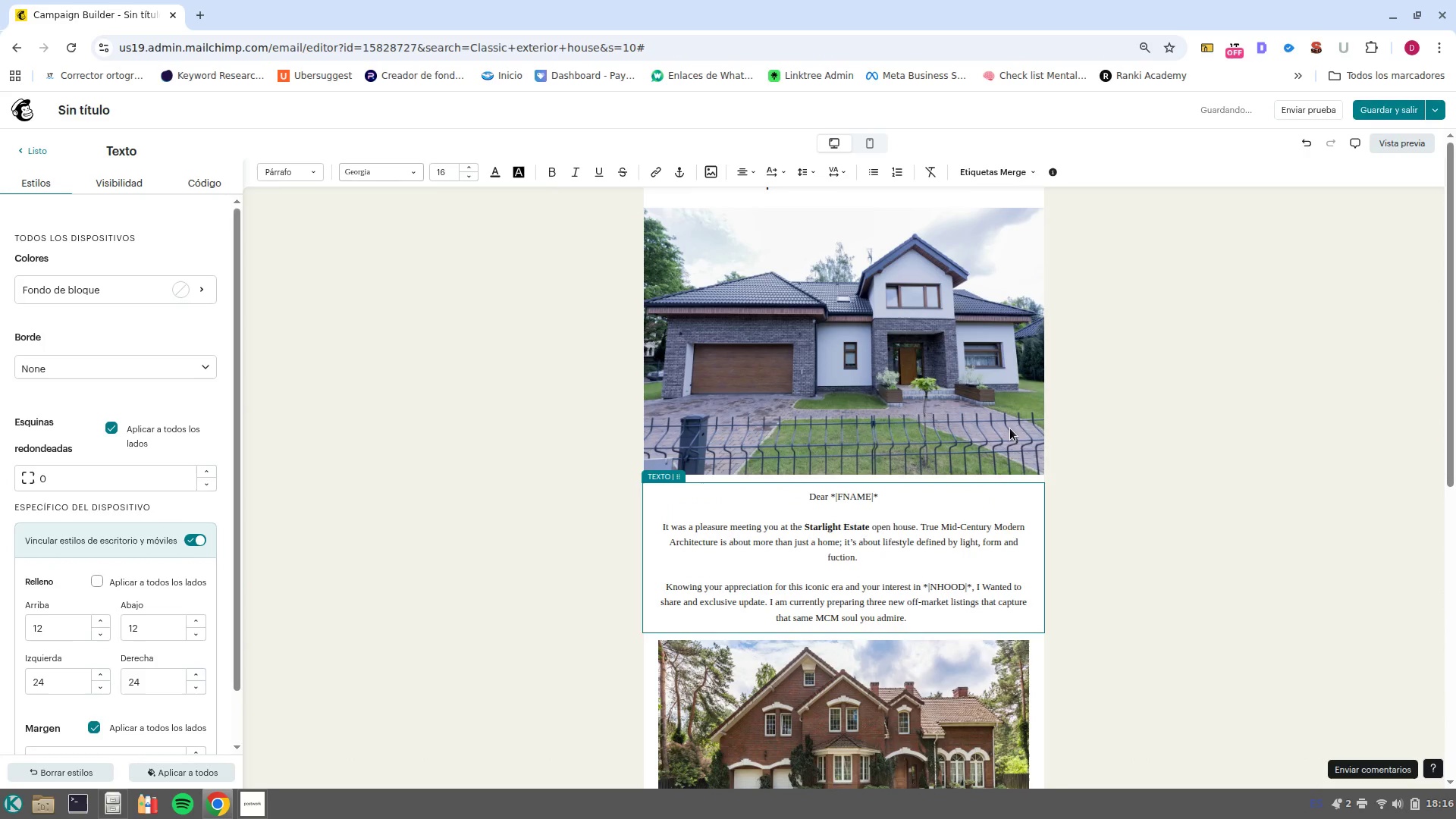 
left_click([1138, 438])
 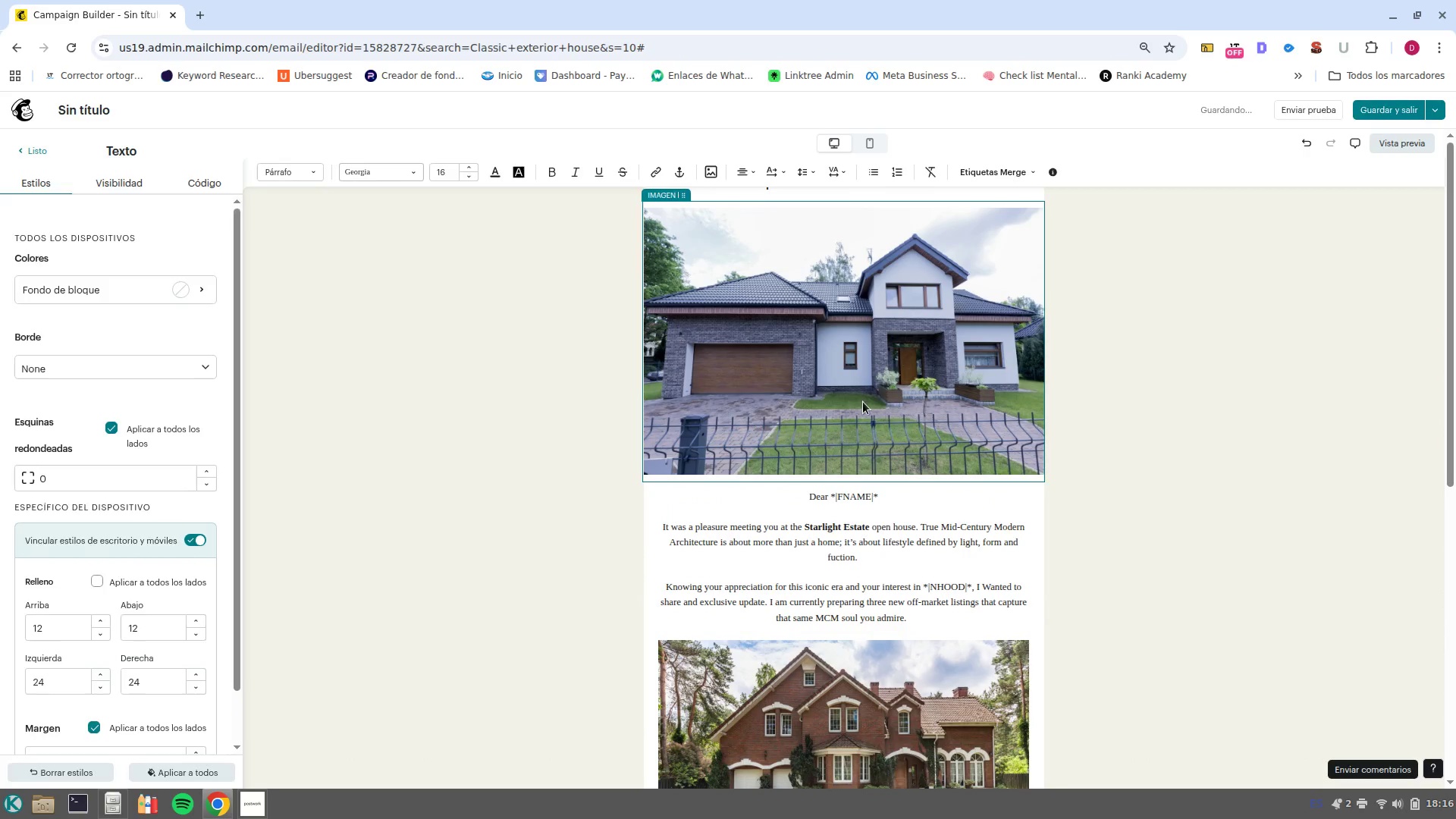 
scroll: coordinate [863, 402], scroll_direction: up, amount: 4.0
 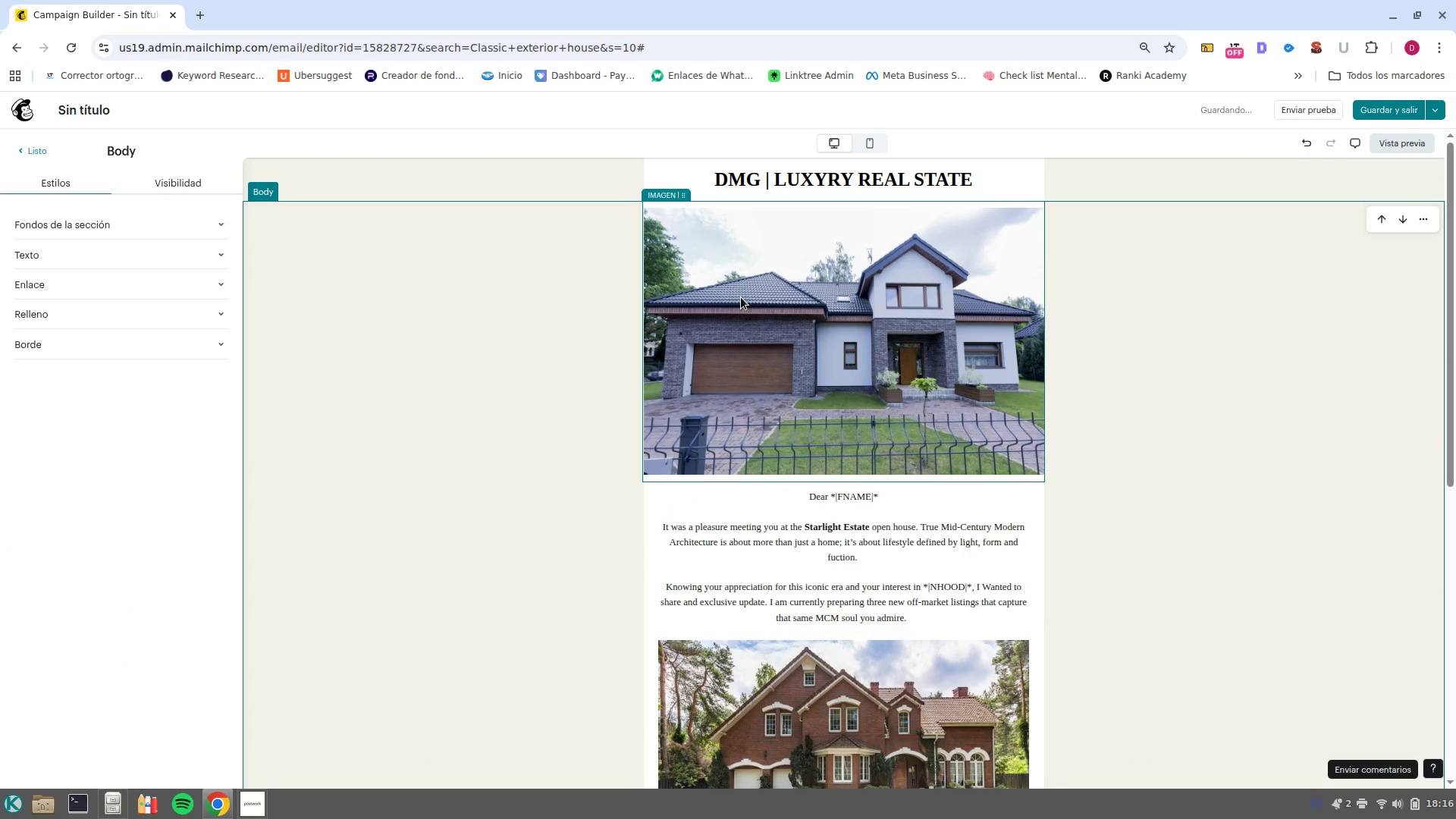 
scroll: coordinate [792, 519], scroll_direction: down, amount: 8.0
 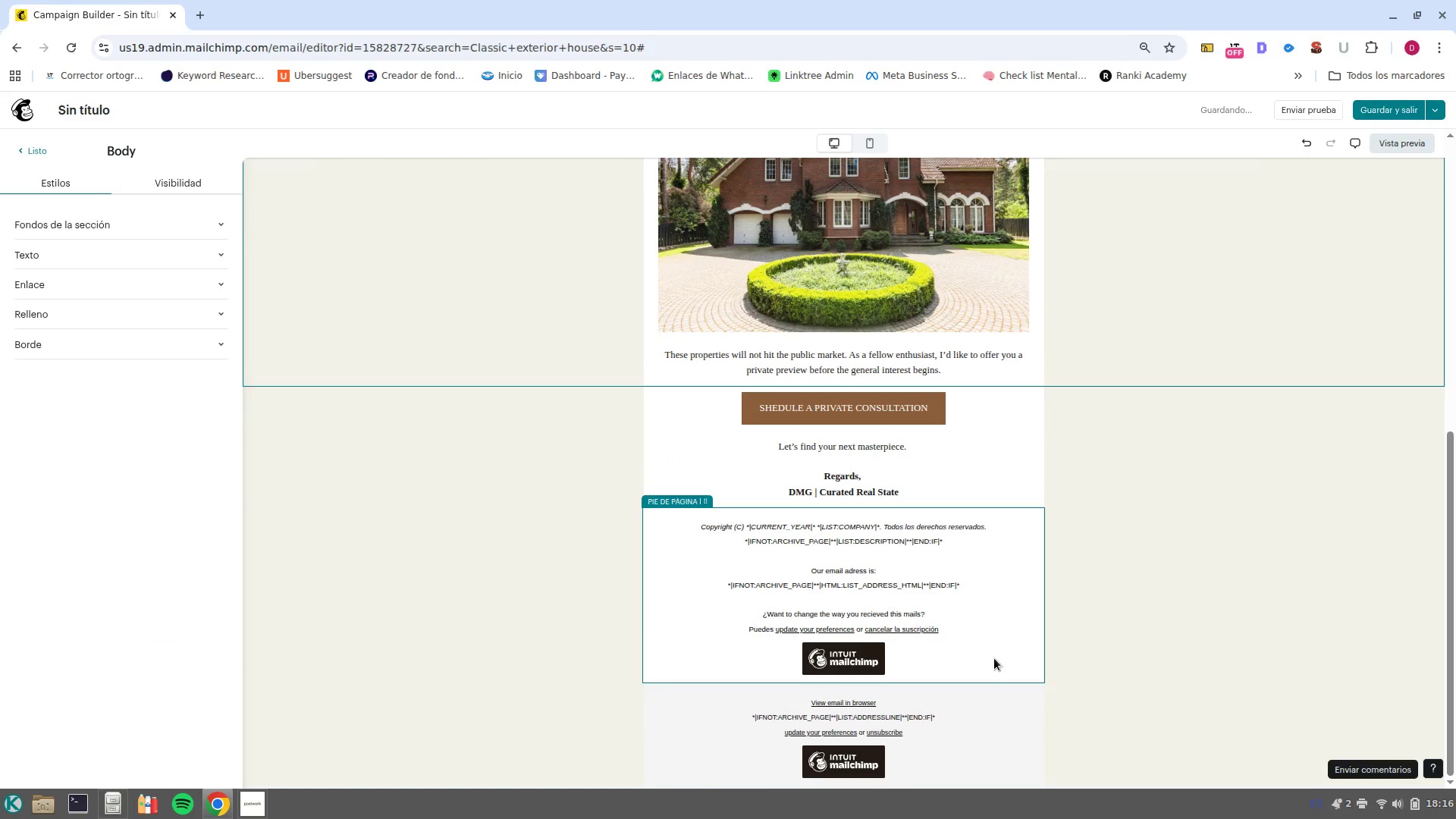 
scroll: coordinate [994, 658], scroll_direction: up, amount: 1.0
 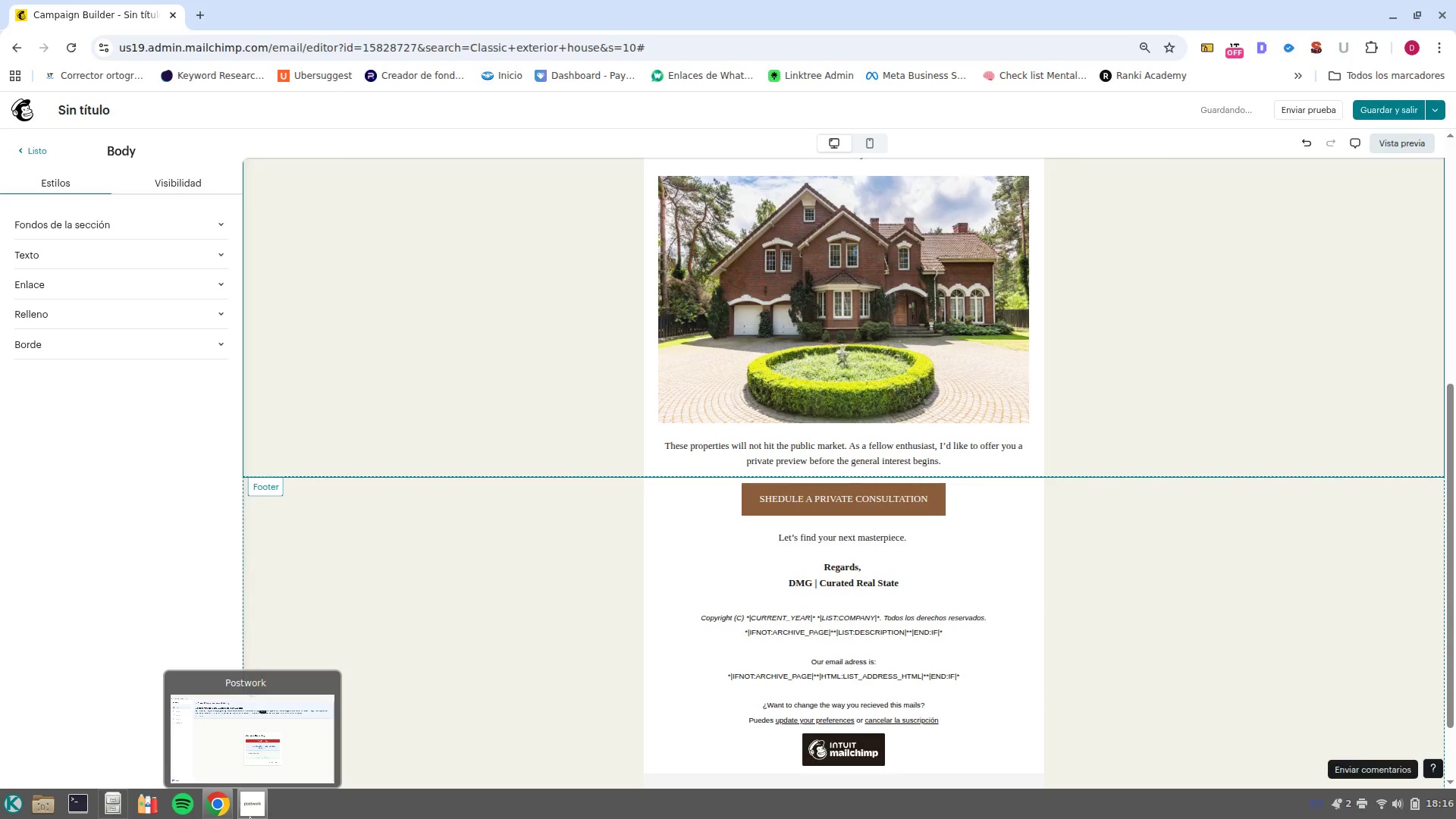 
left_click([253, 728])